 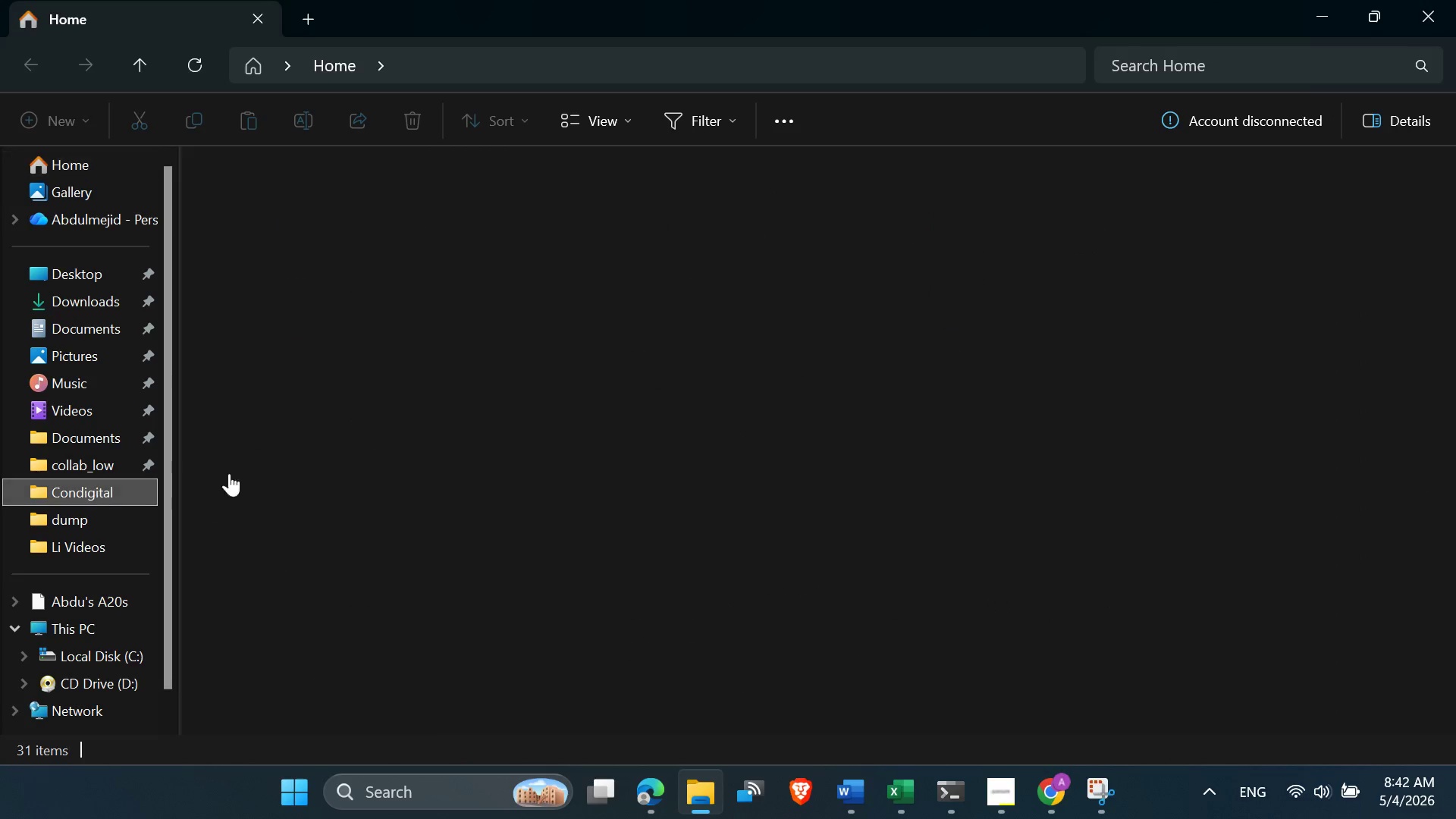 
left_click_drag(start_coordinate=[479, 485], to_coordinate=[373, 249])
 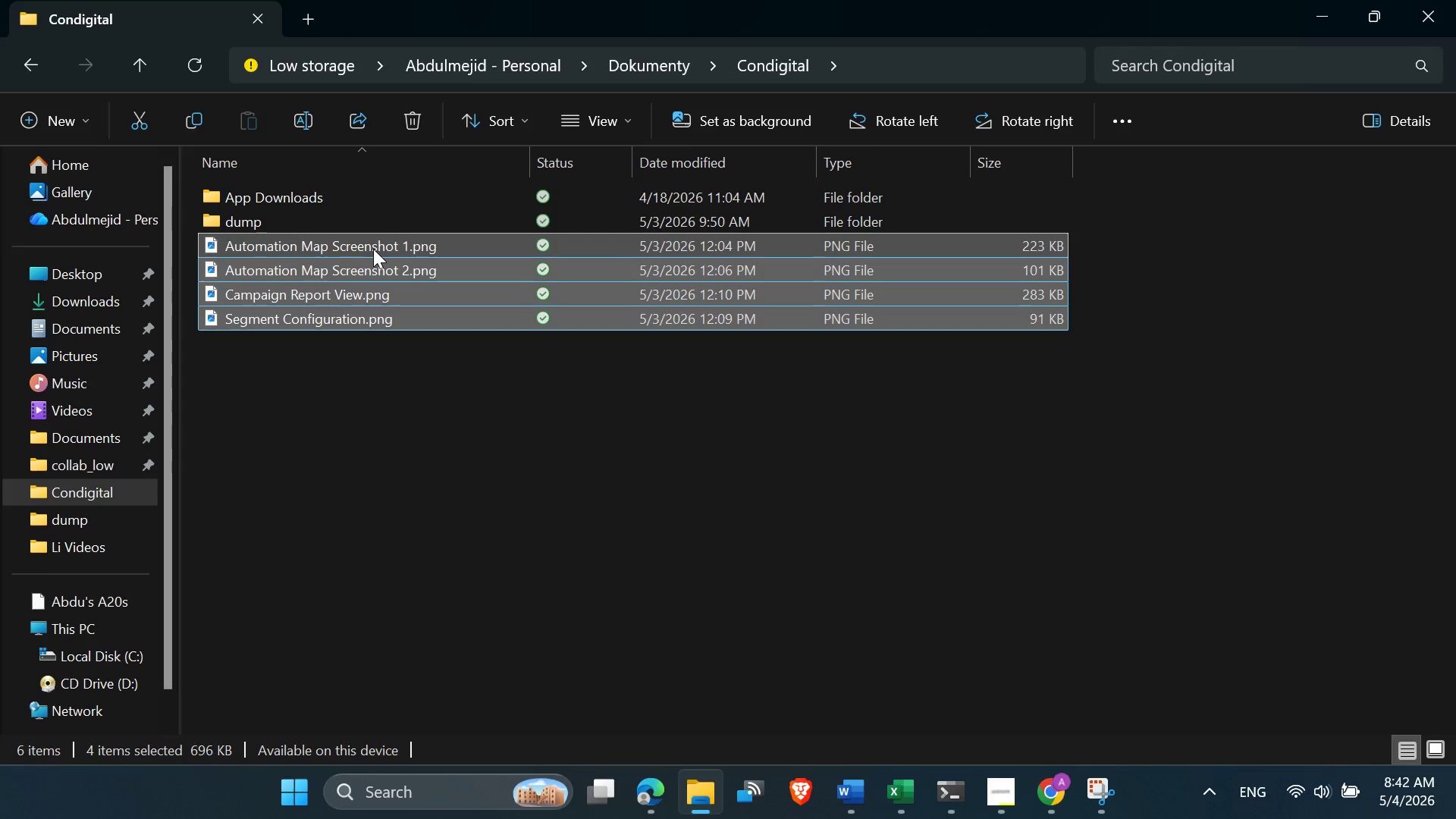 
key(Delete)
 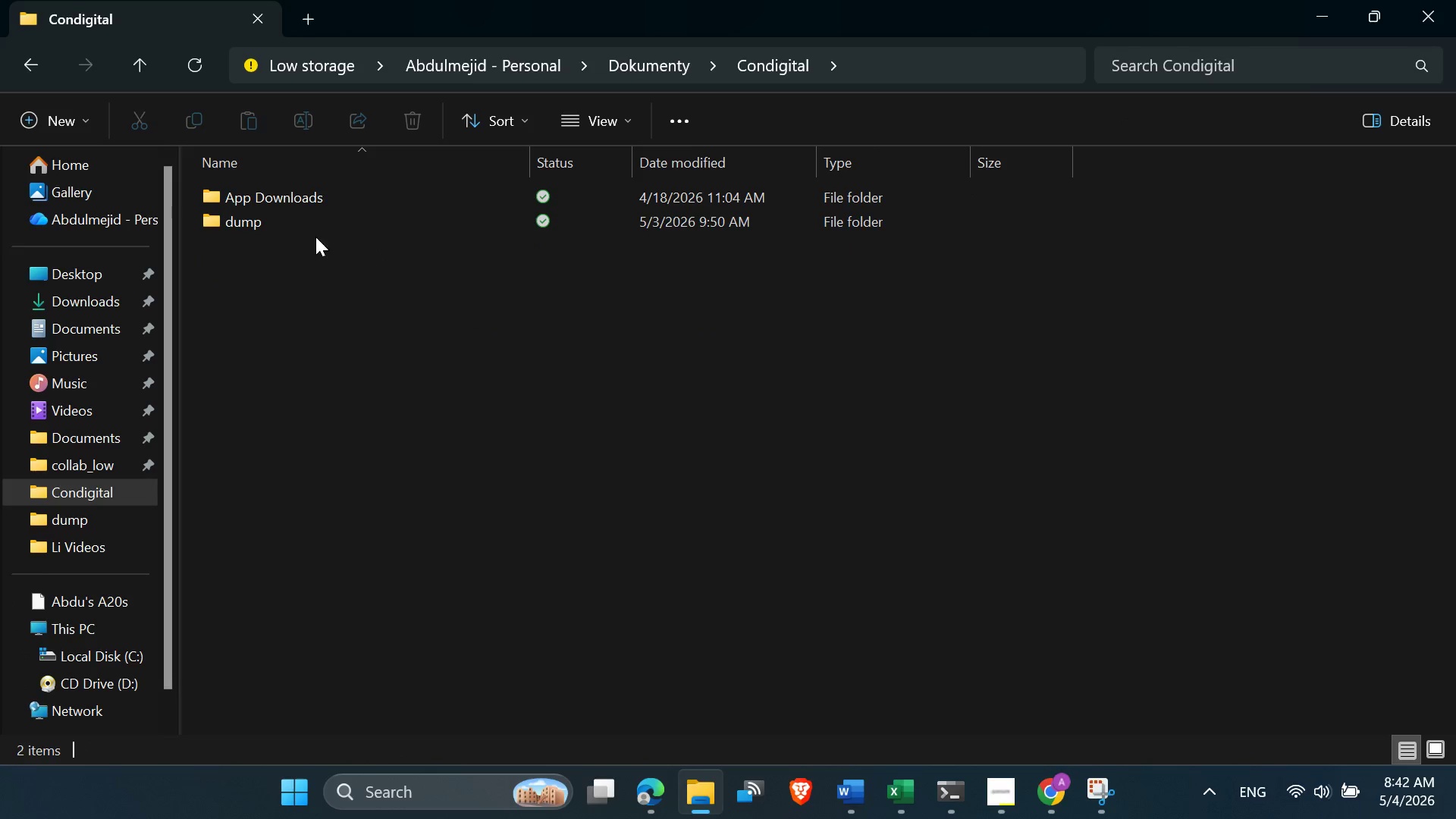 
left_click([274, 225])
 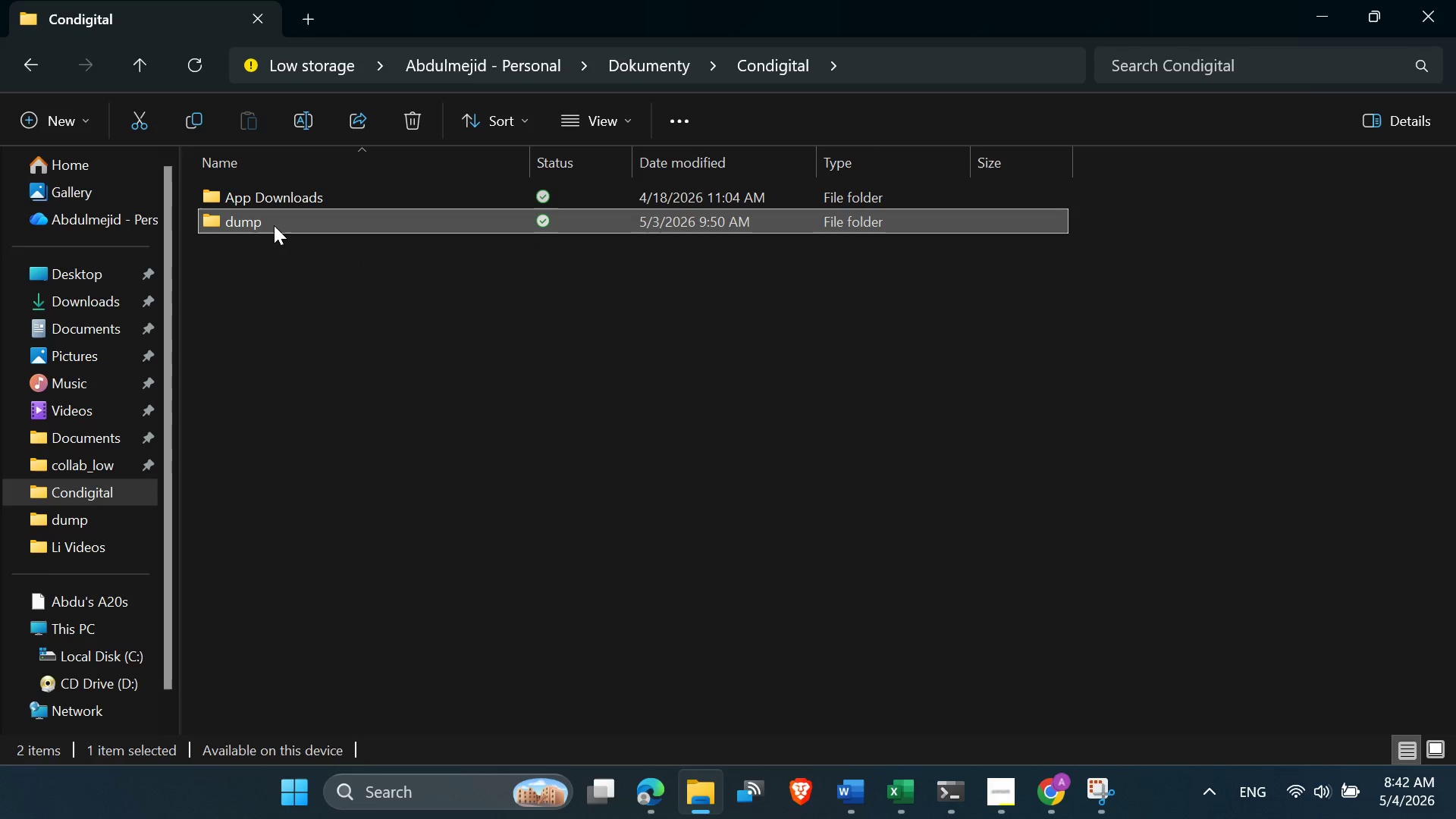 
key(Delete)
 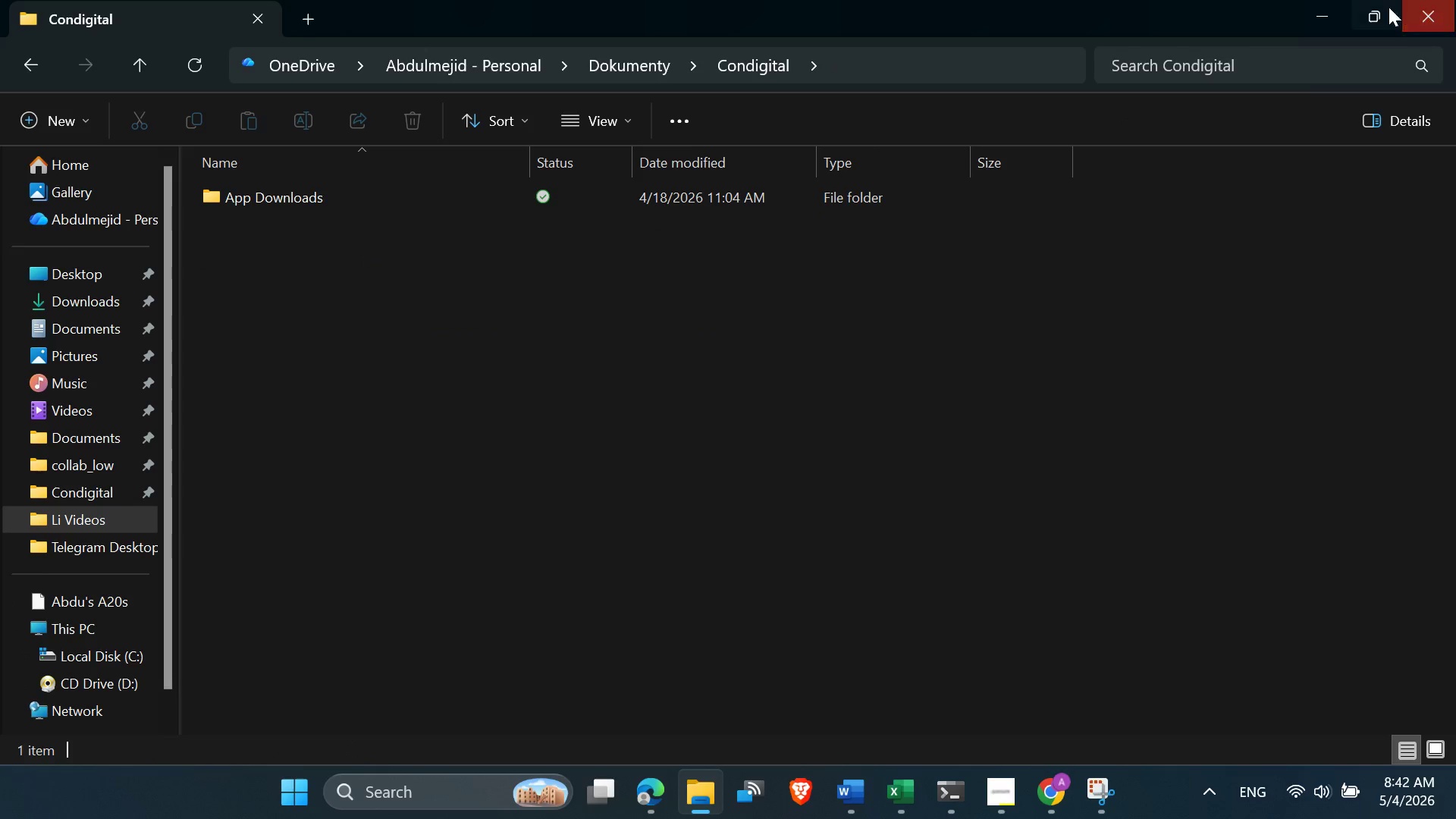 
left_click([1332, 8])